 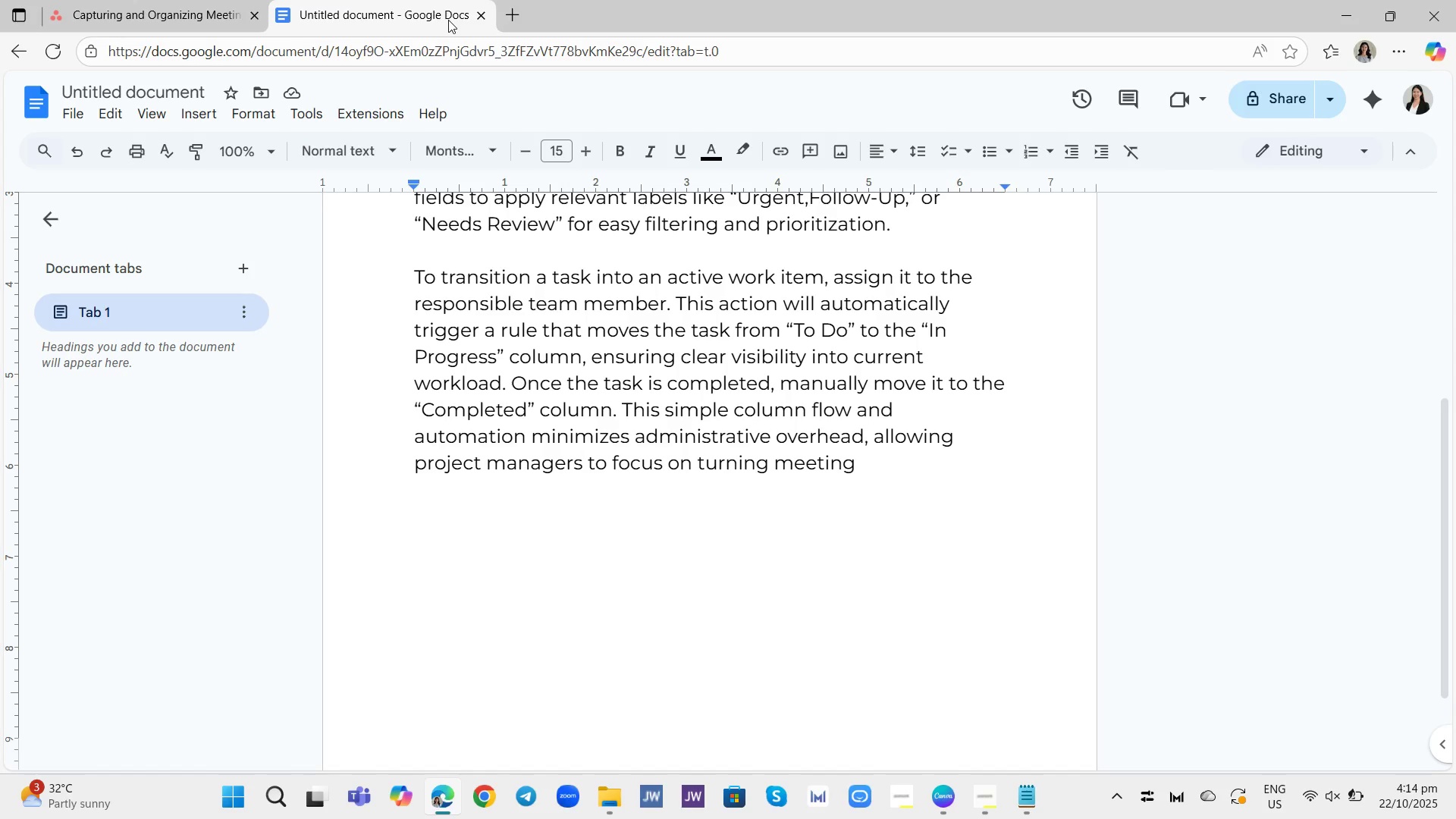 
scroll: coordinate [911, 372], scroll_direction: up, amount: 2.0
 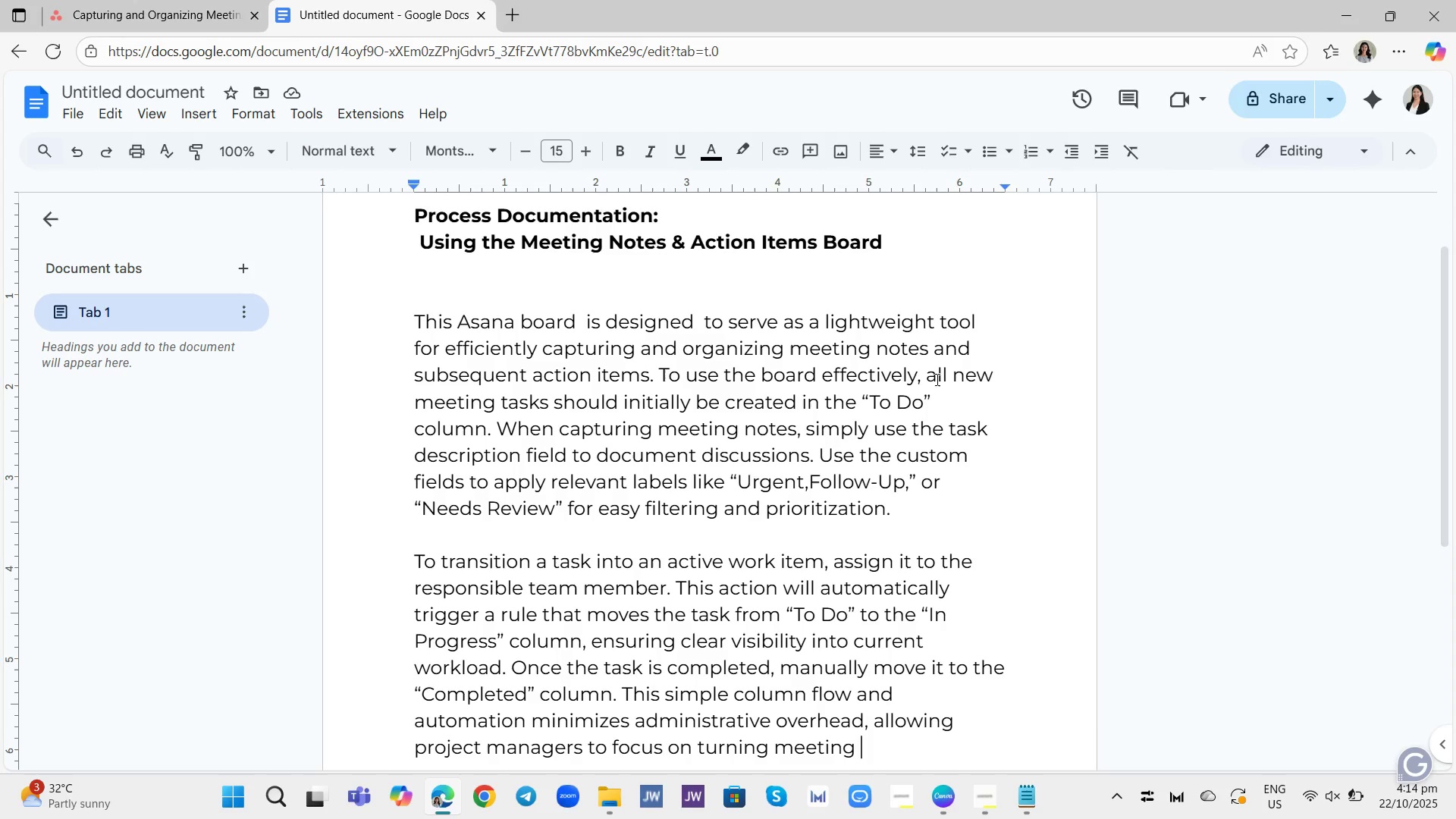 
wait(19.76)
 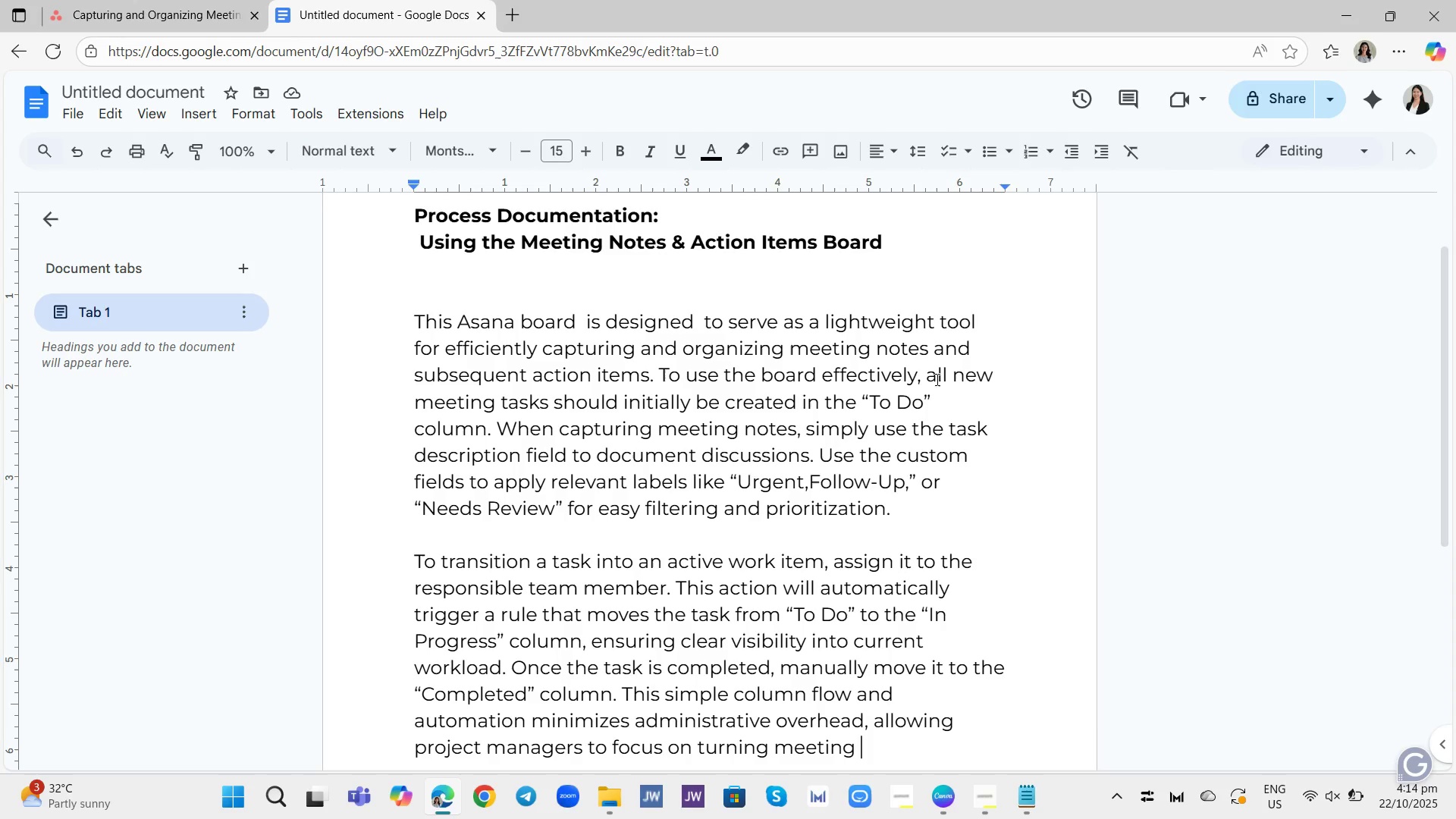 
left_click_drag(start_coordinate=[856, 396], to_coordinate=[932, 408])
 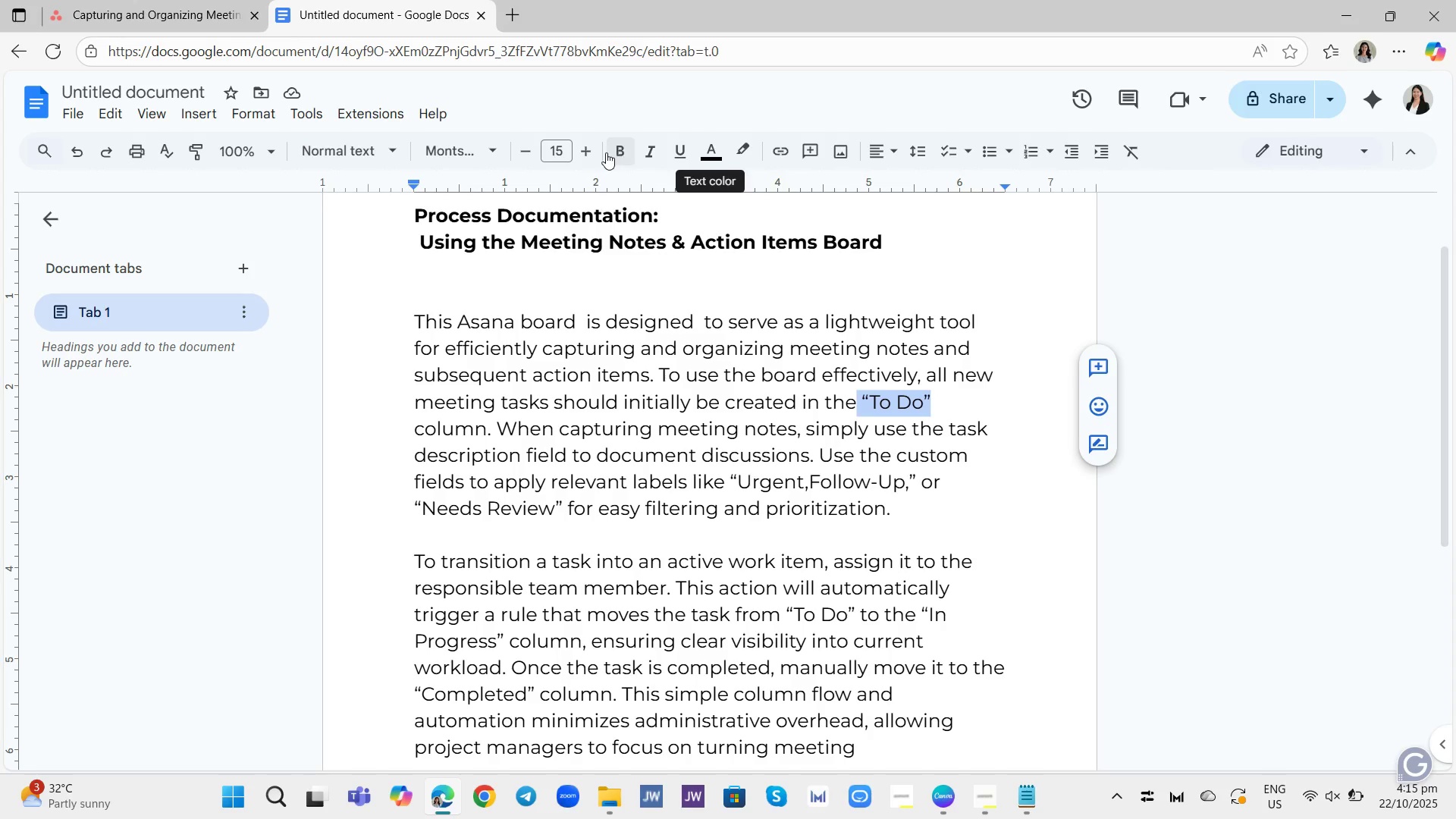 
left_click([606, 152])
 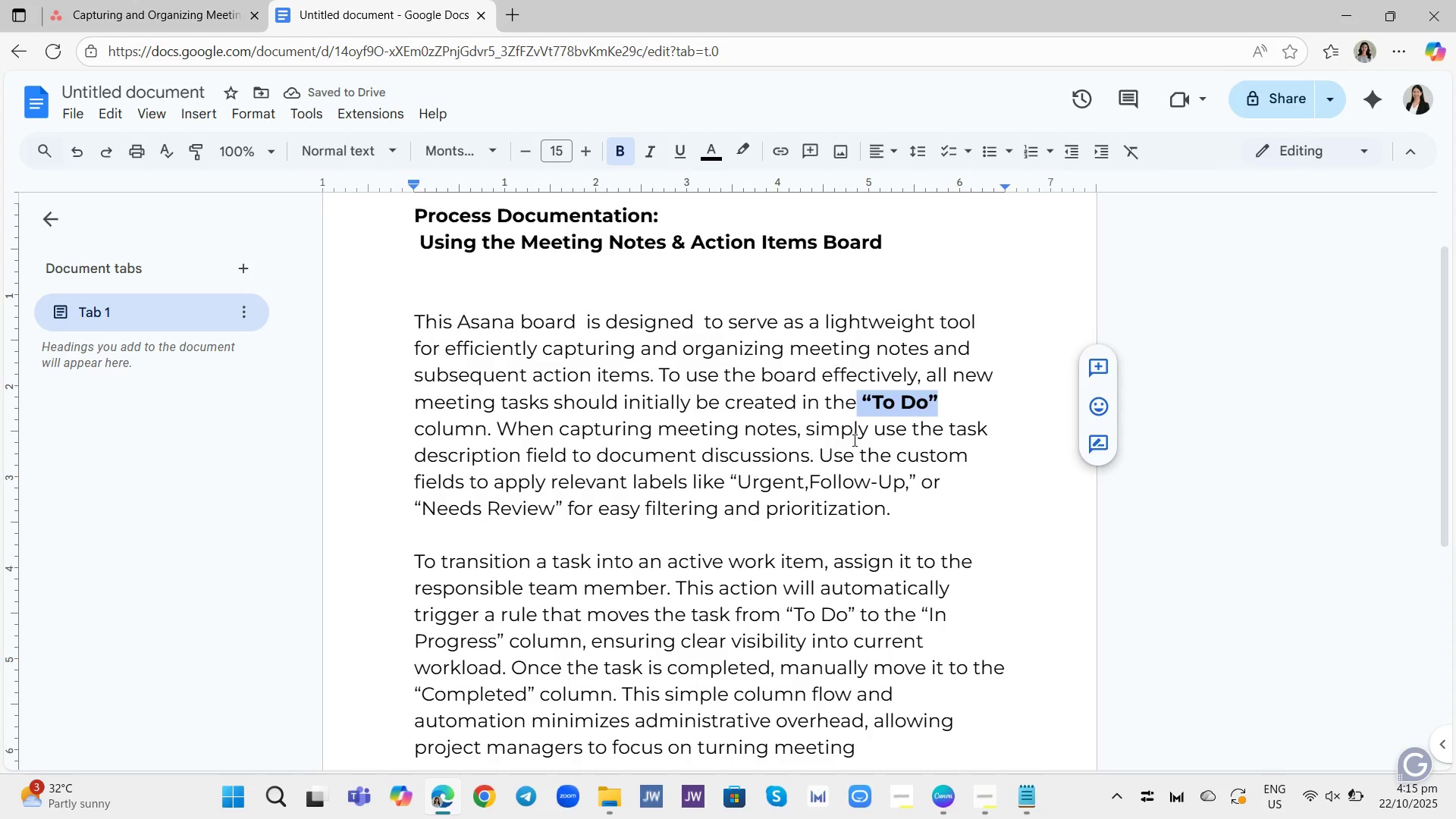 
wait(5.09)
 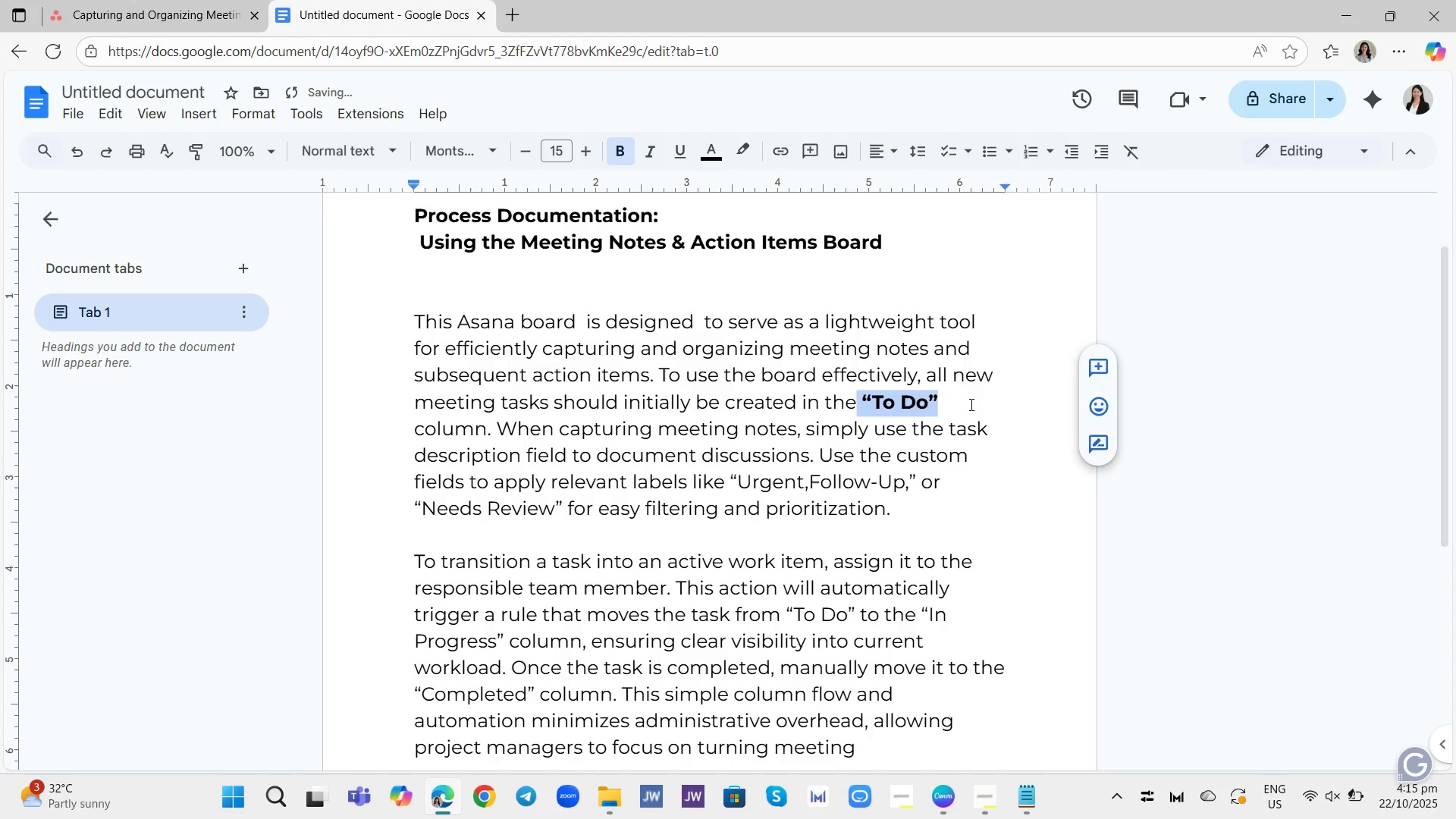 
left_click([1001, 469])
 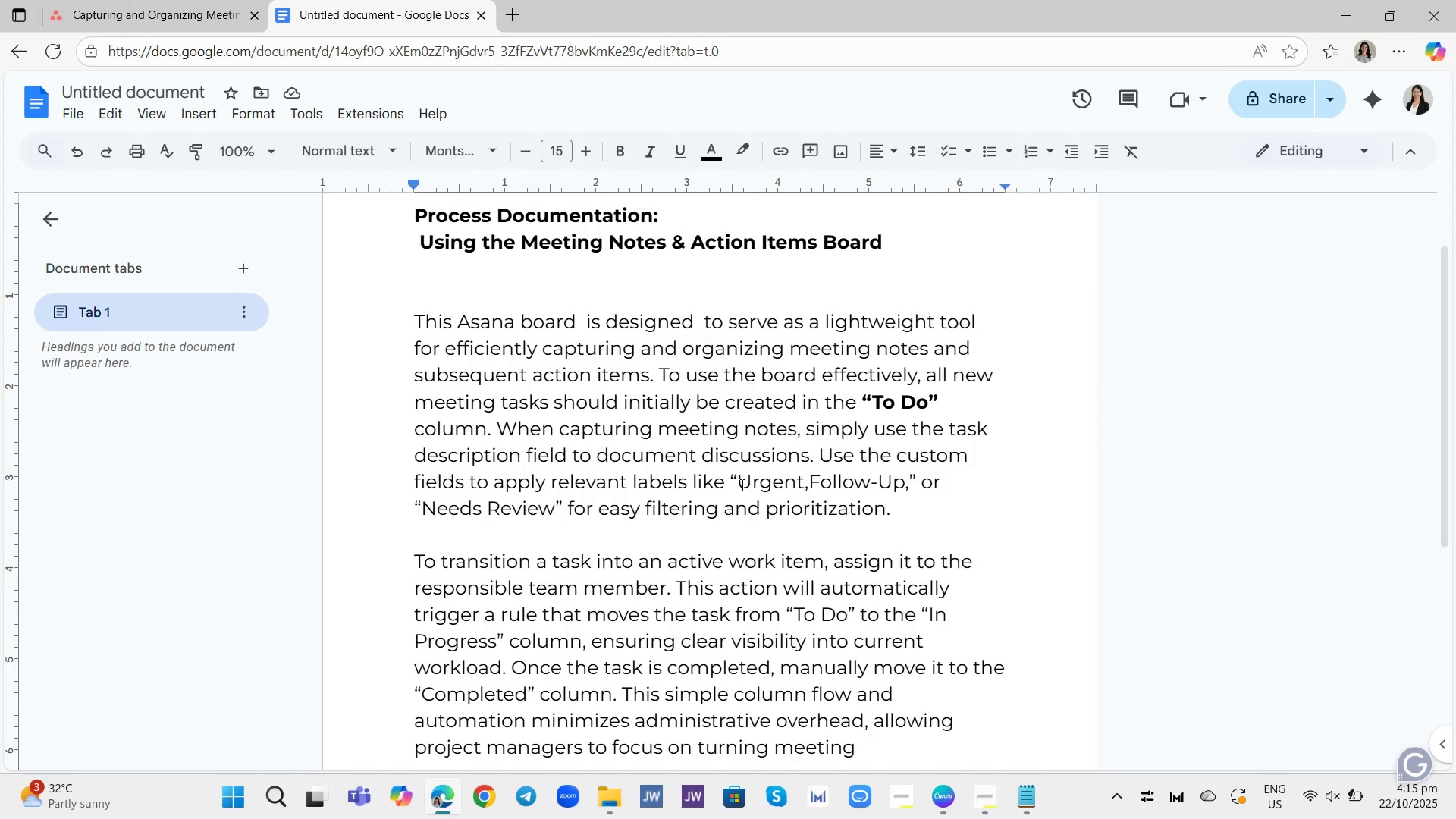 
left_click_drag(start_coordinate=[725, 479], to_coordinate=[915, 489])
 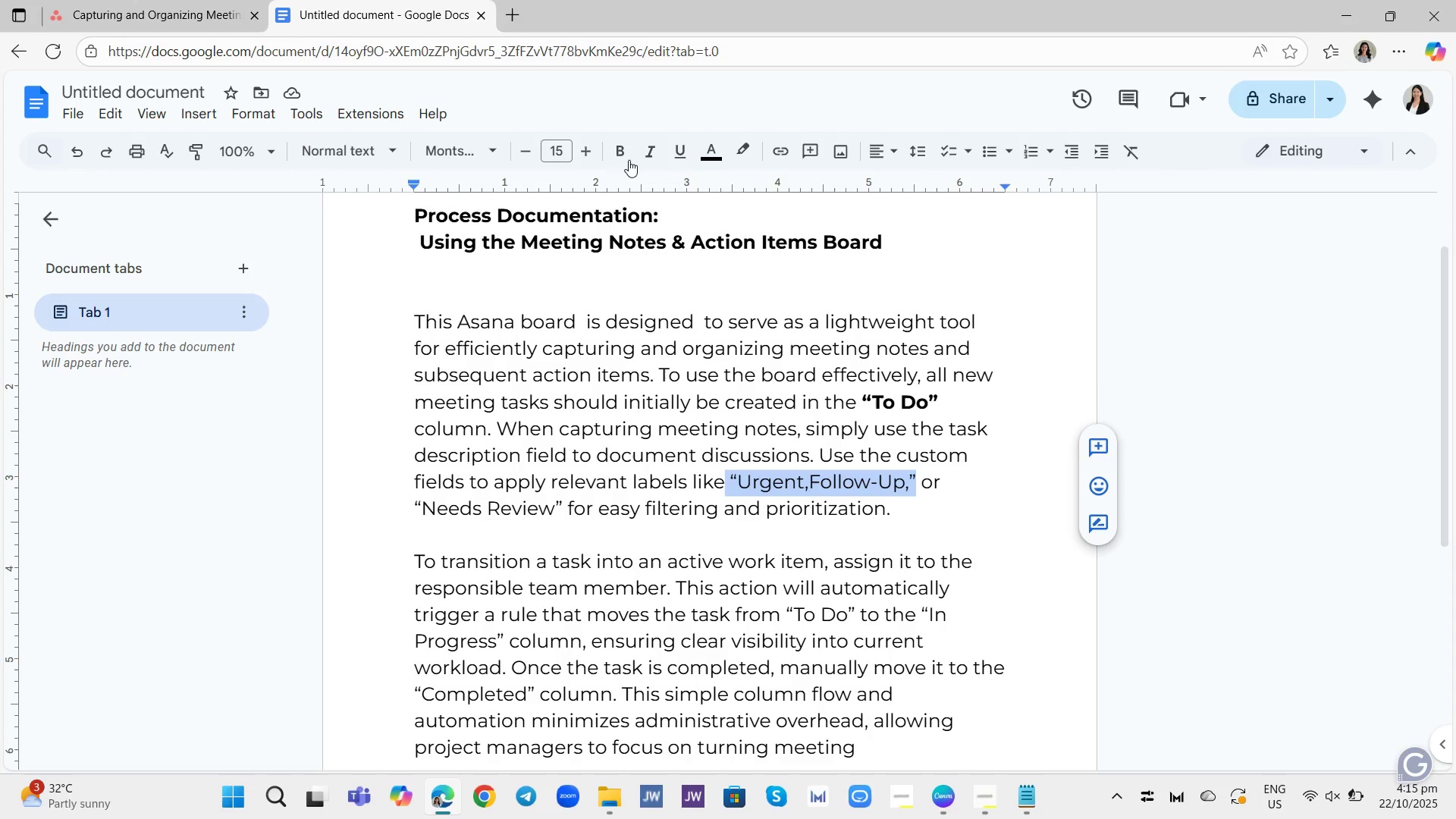 
left_click([623, 152])
 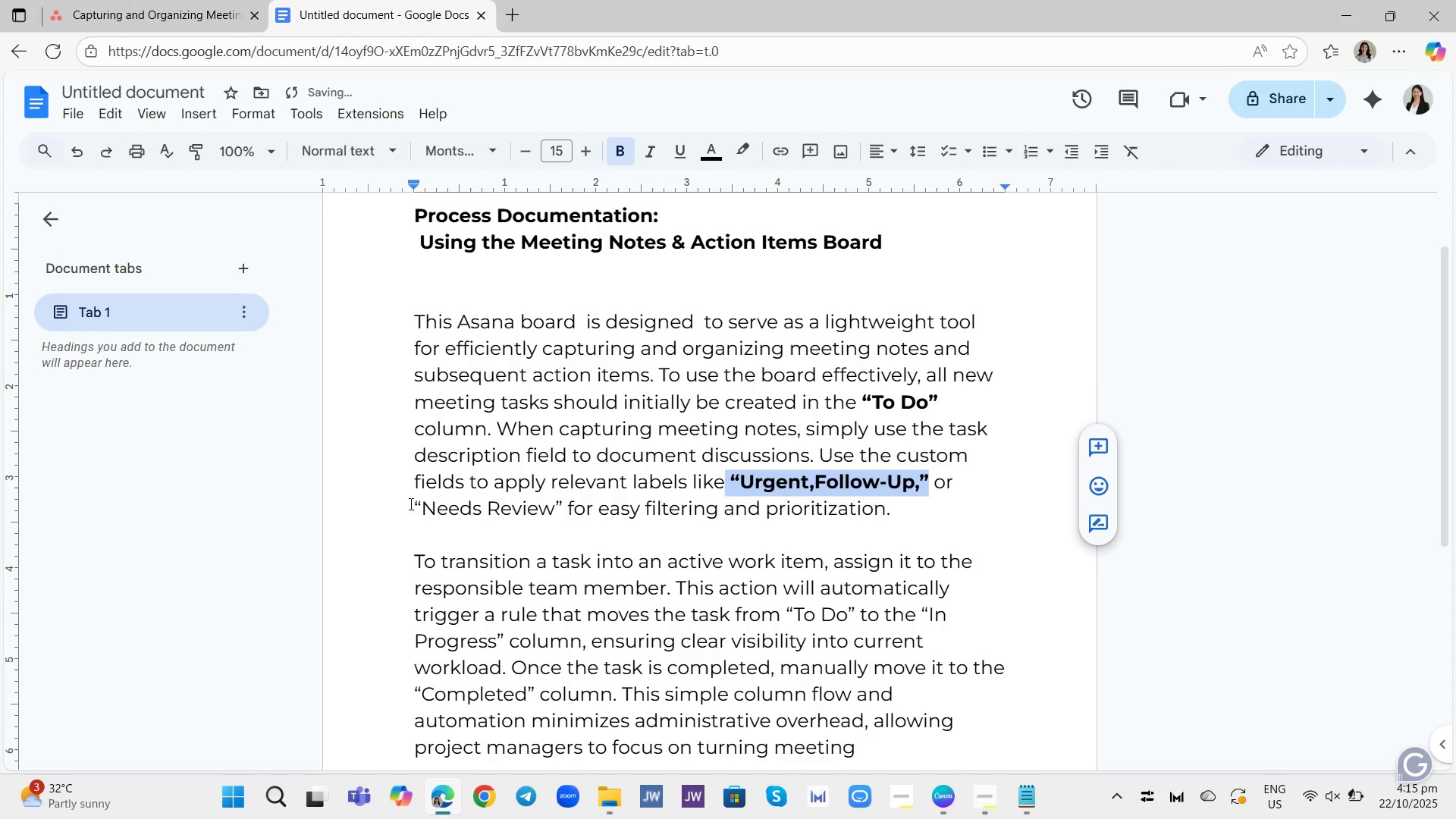 
left_click_drag(start_coordinate=[408, 504], to_coordinate=[560, 516])
 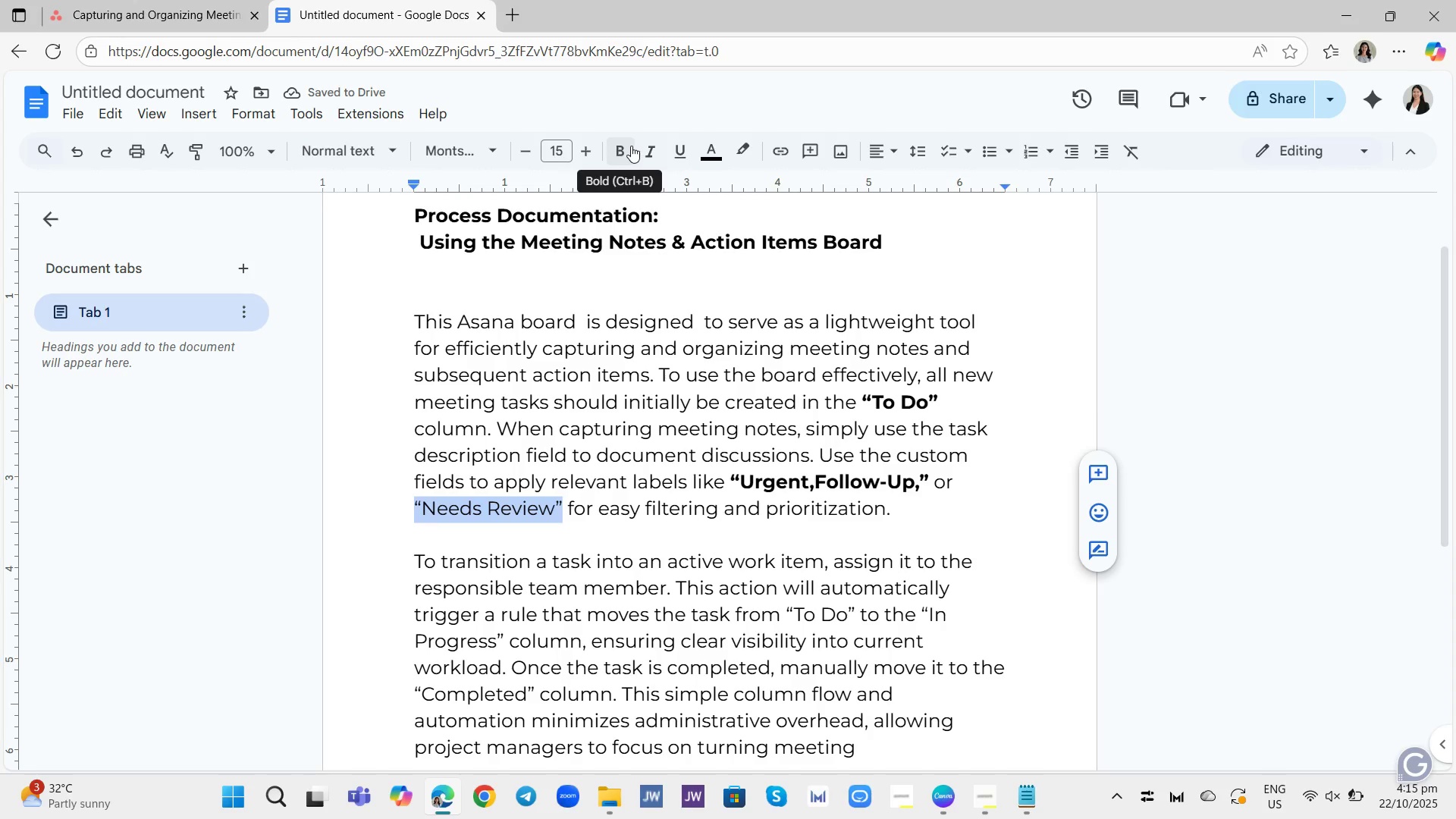 
left_click([631, 146])
 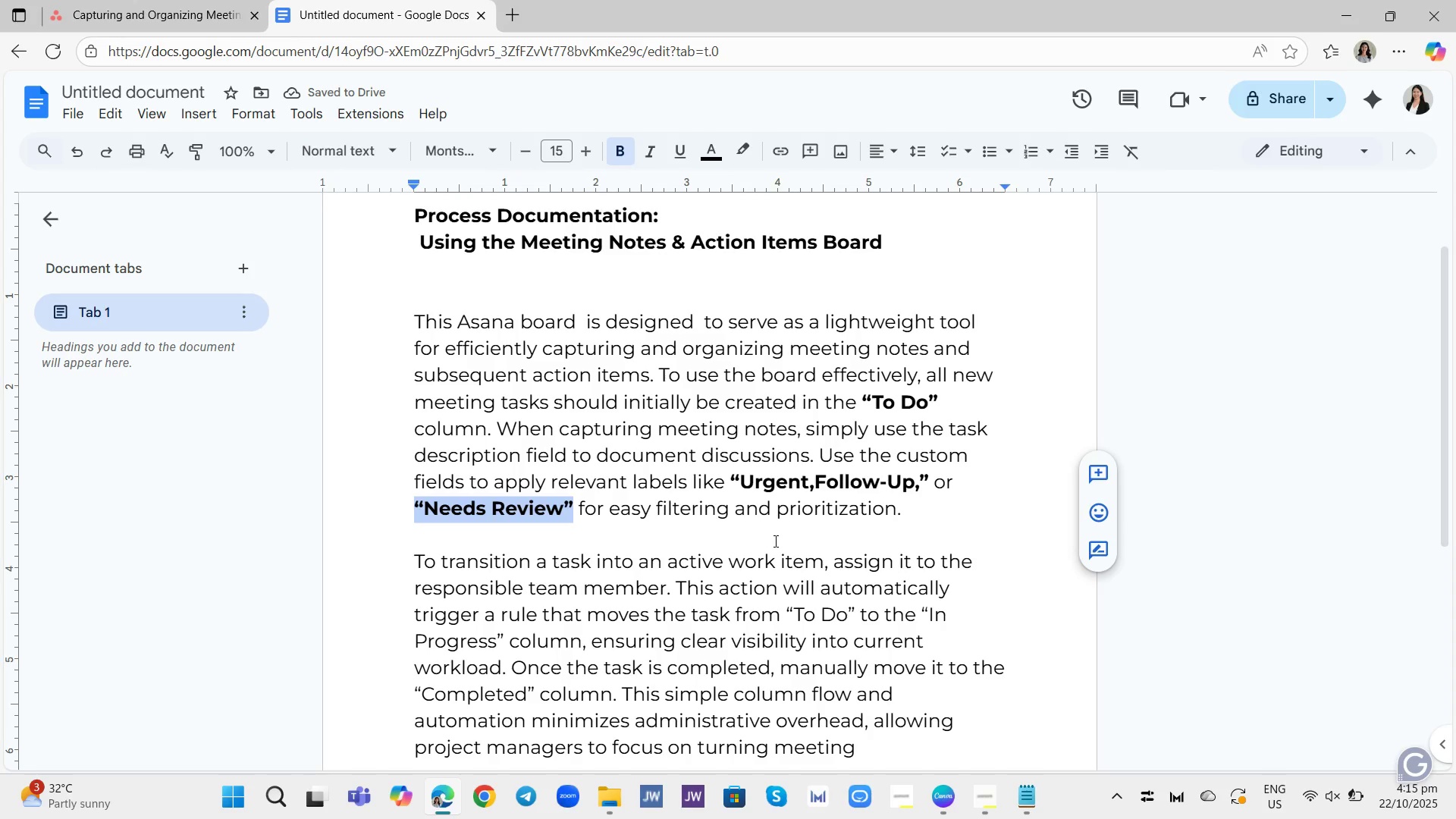 
left_click([817, 531])
 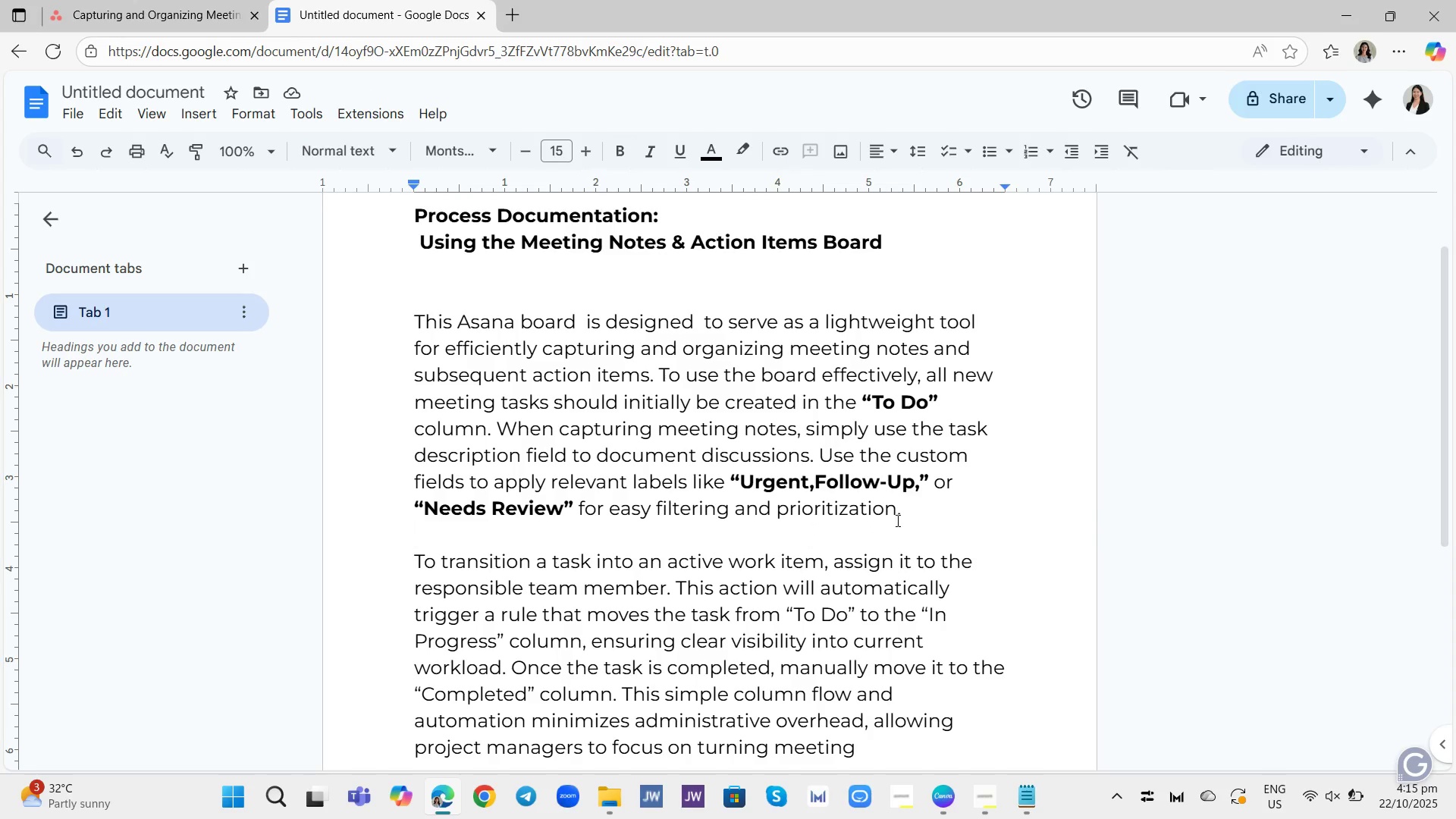 
scroll: coordinate [902, 523], scroll_direction: none, amount: 0.0
 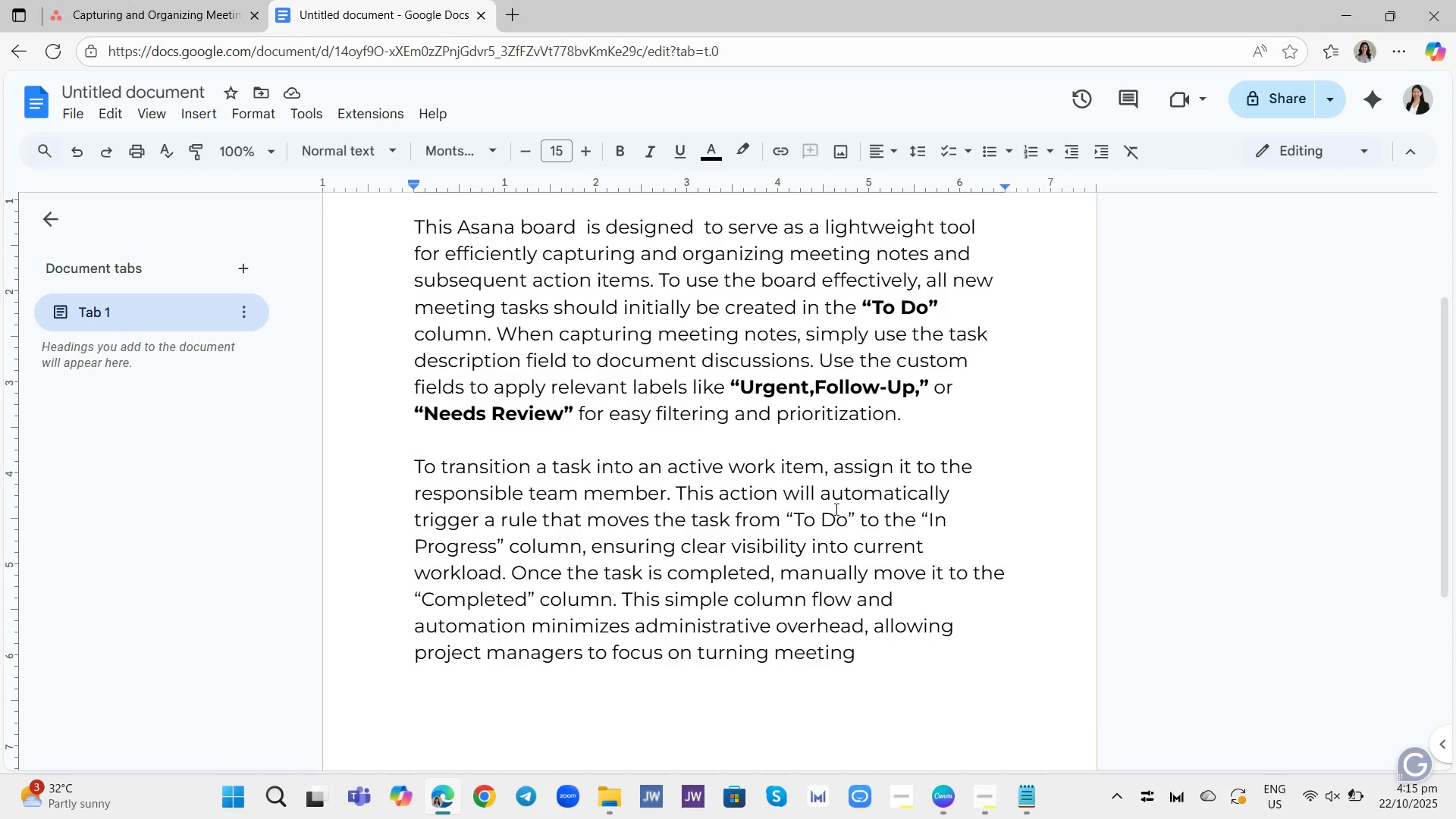 
wait(15.77)
 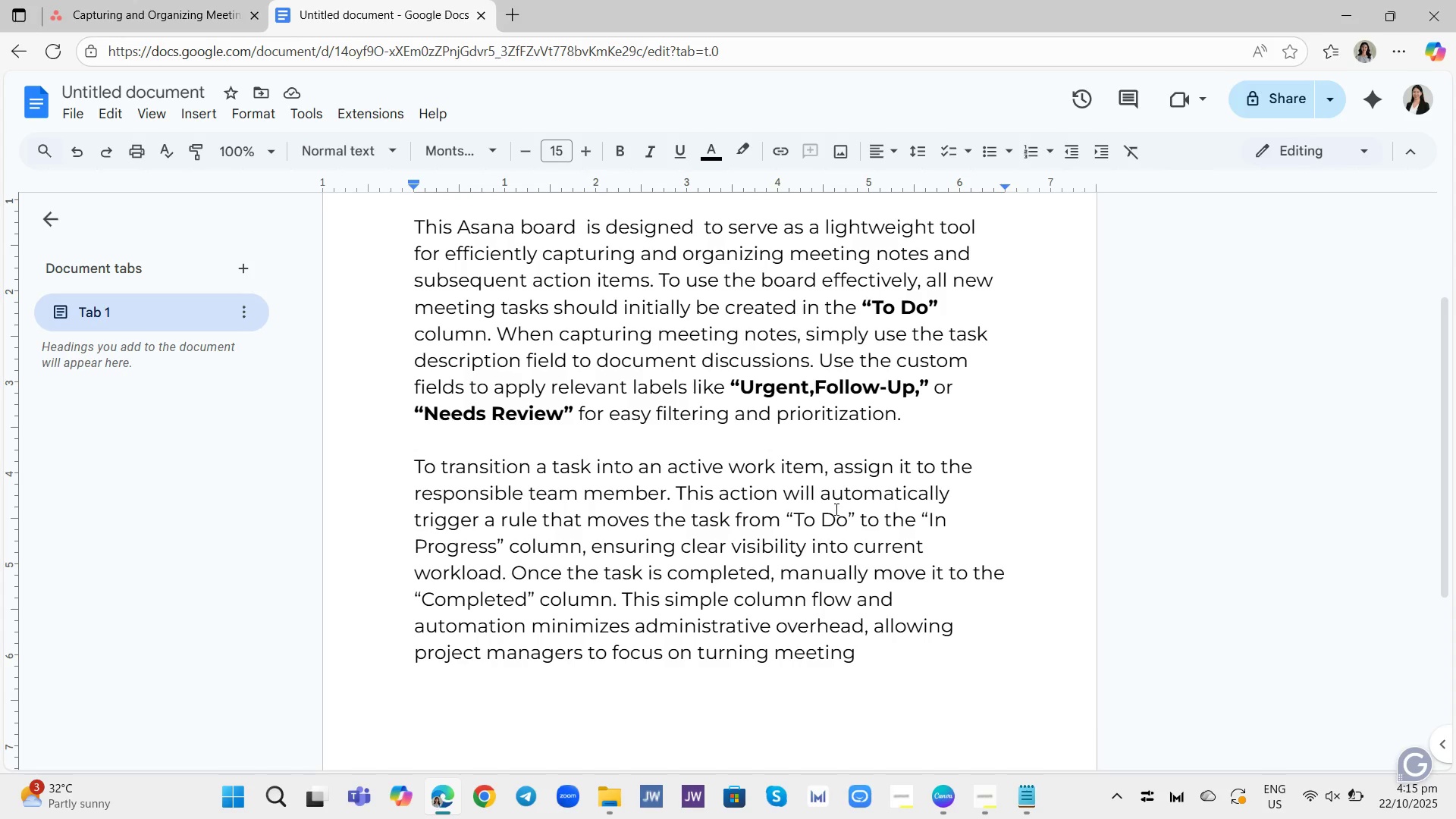 
left_click_drag(start_coordinate=[782, 513], to_coordinate=[858, 528])
 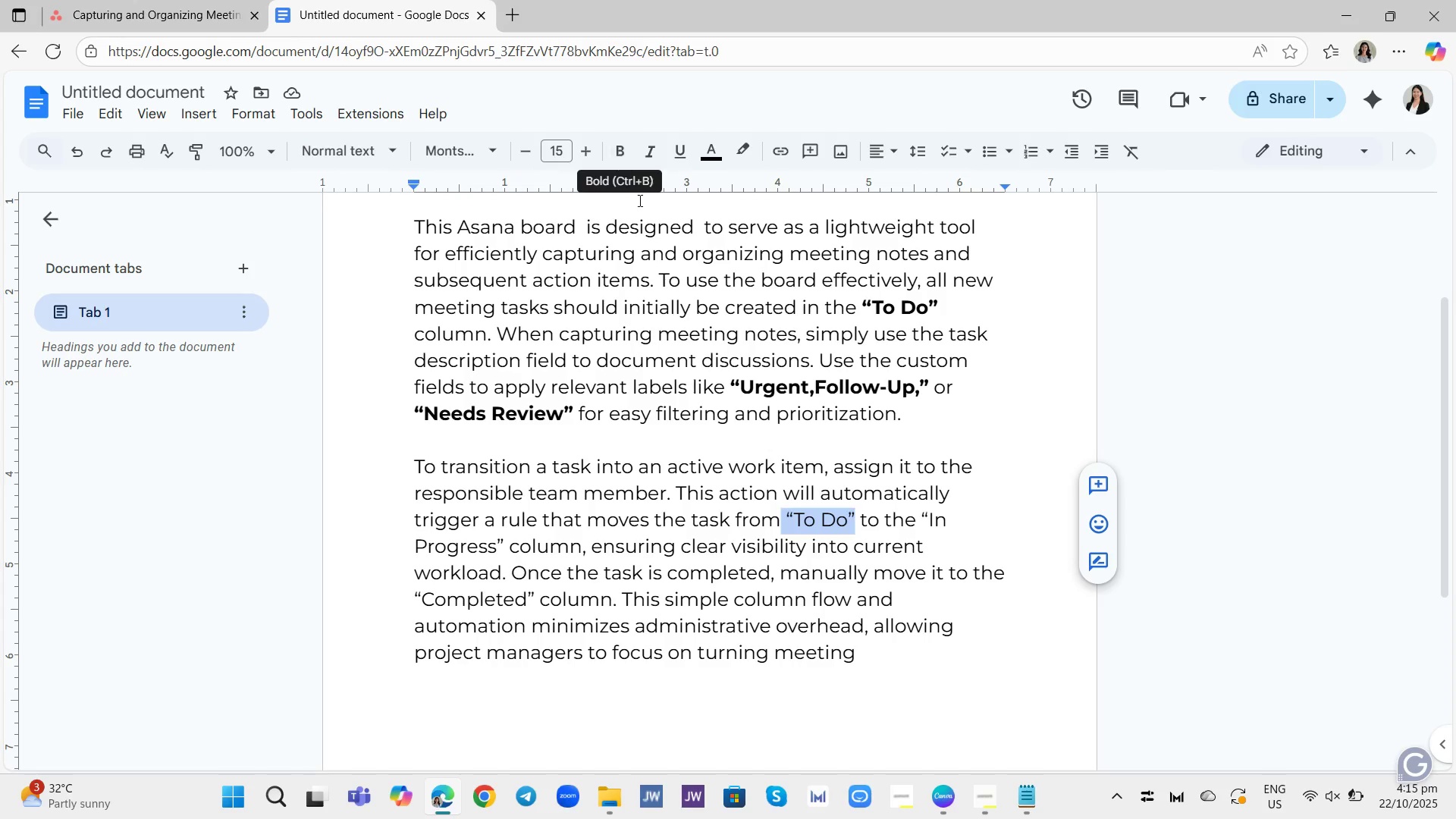 
key(Control+B)
 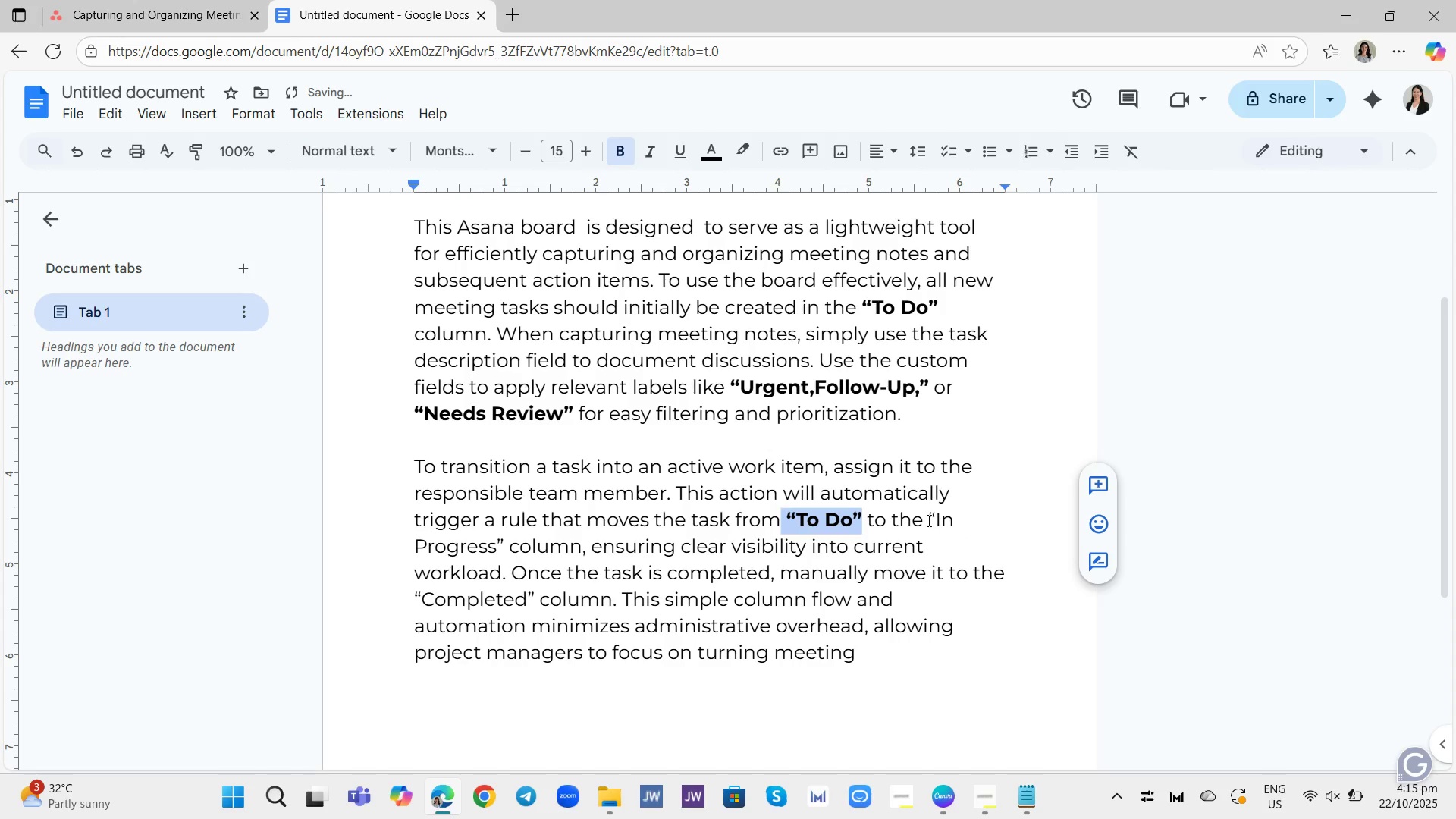 
left_click_drag(start_coordinate=[927, 519], to_coordinate=[507, 547])
 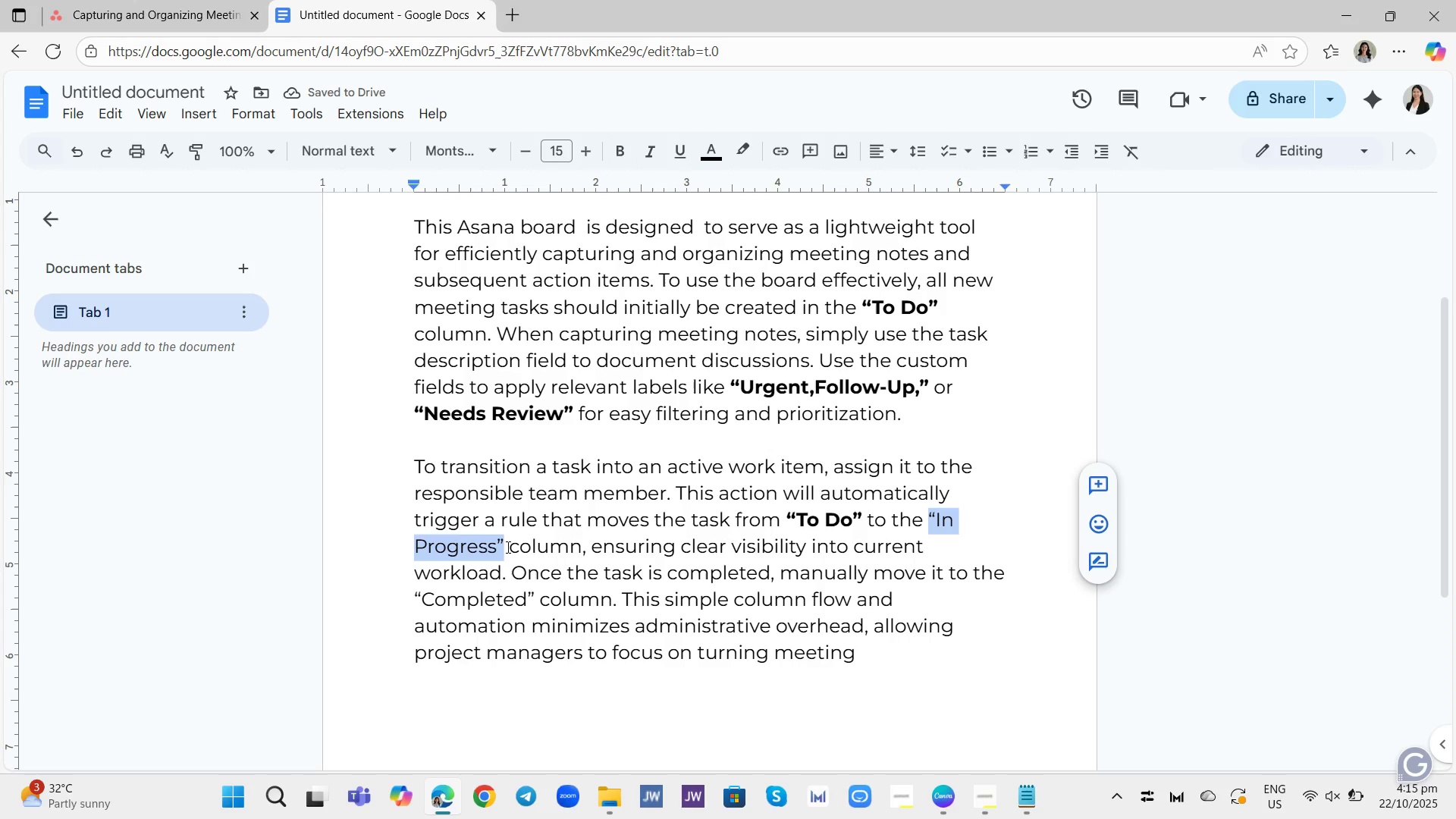 
key(Control+B)
 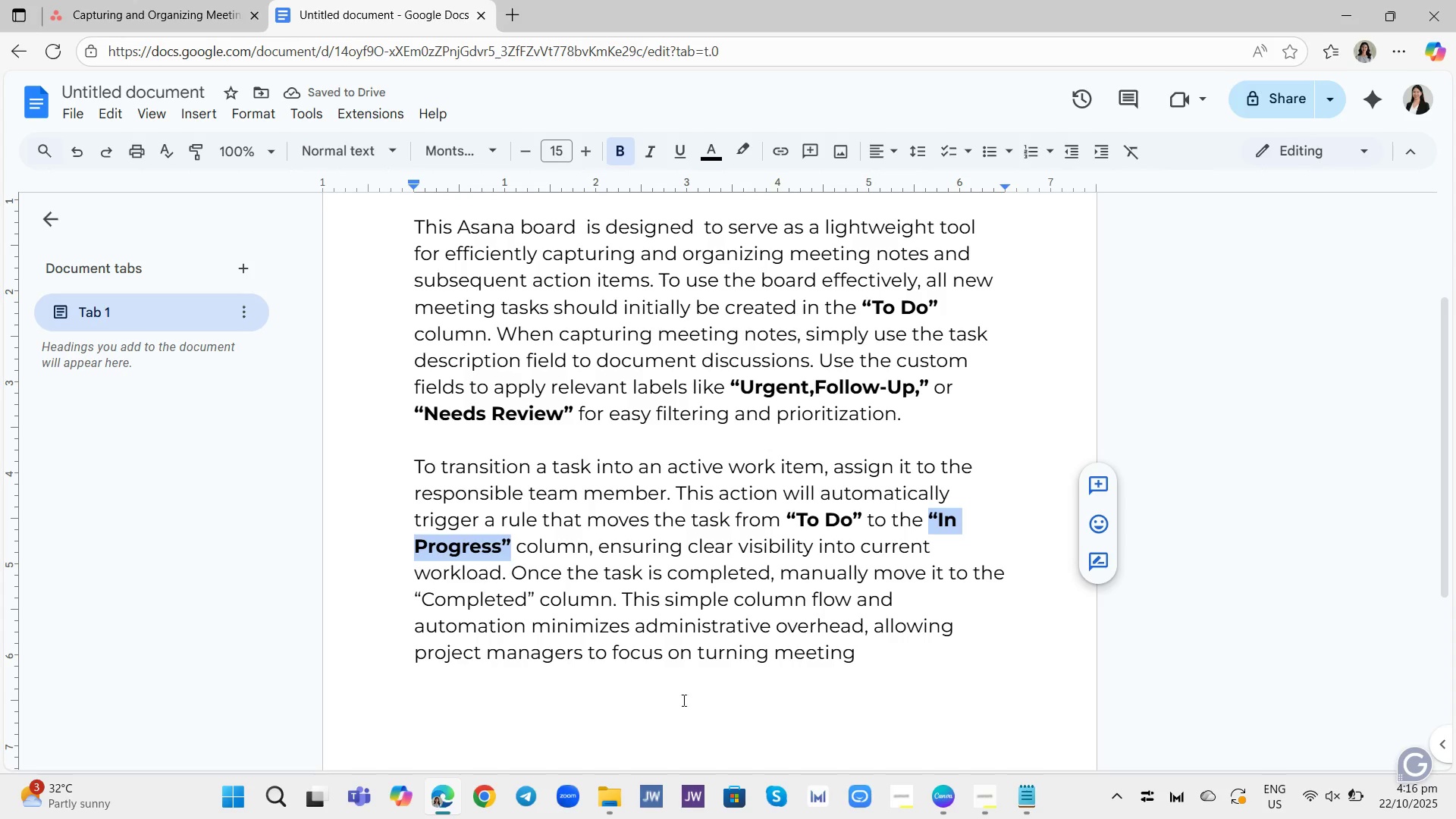 
wait(8.59)
 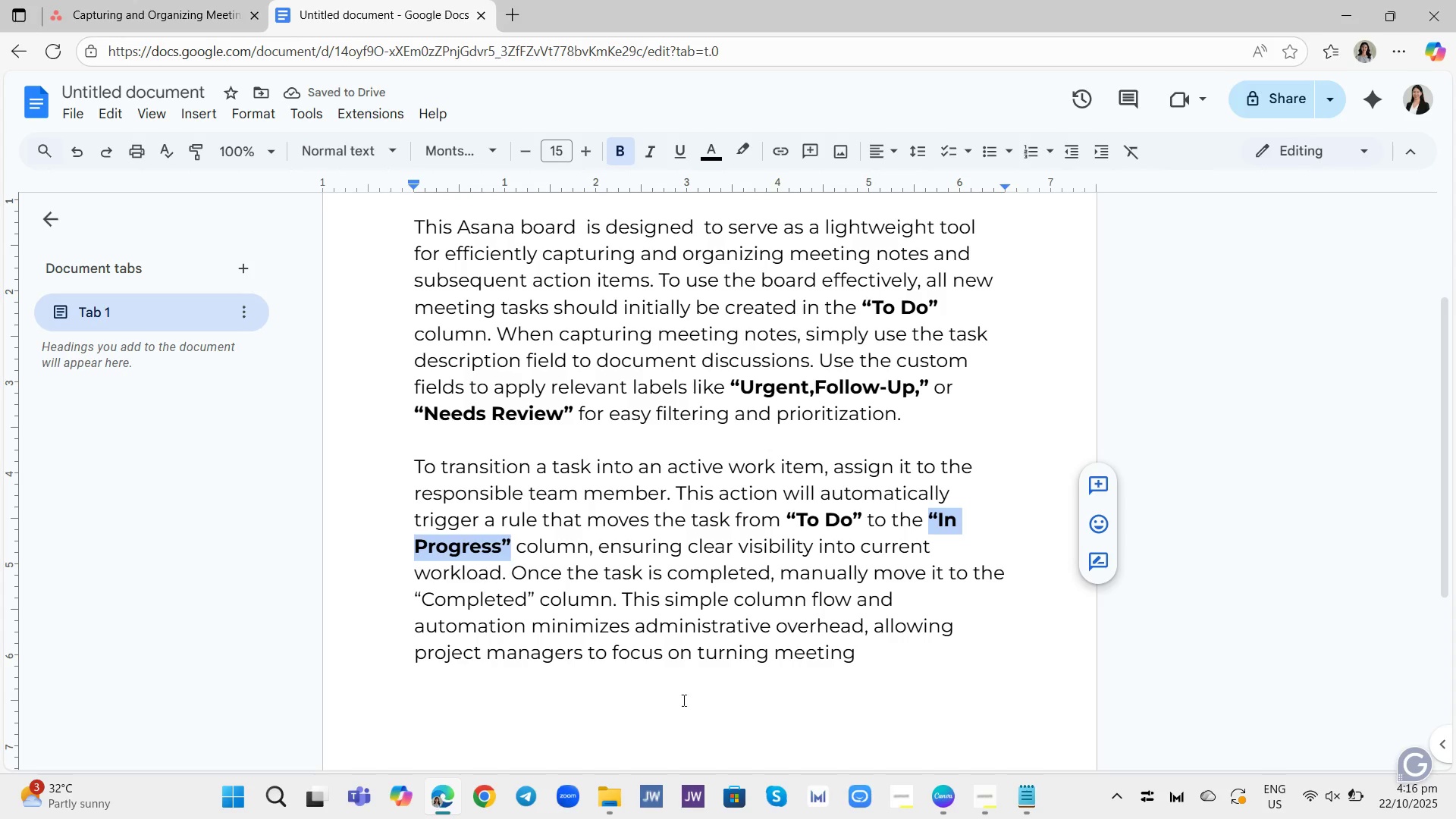 
left_click_drag(start_coordinate=[412, 595], to_coordinate=[535, 605])
 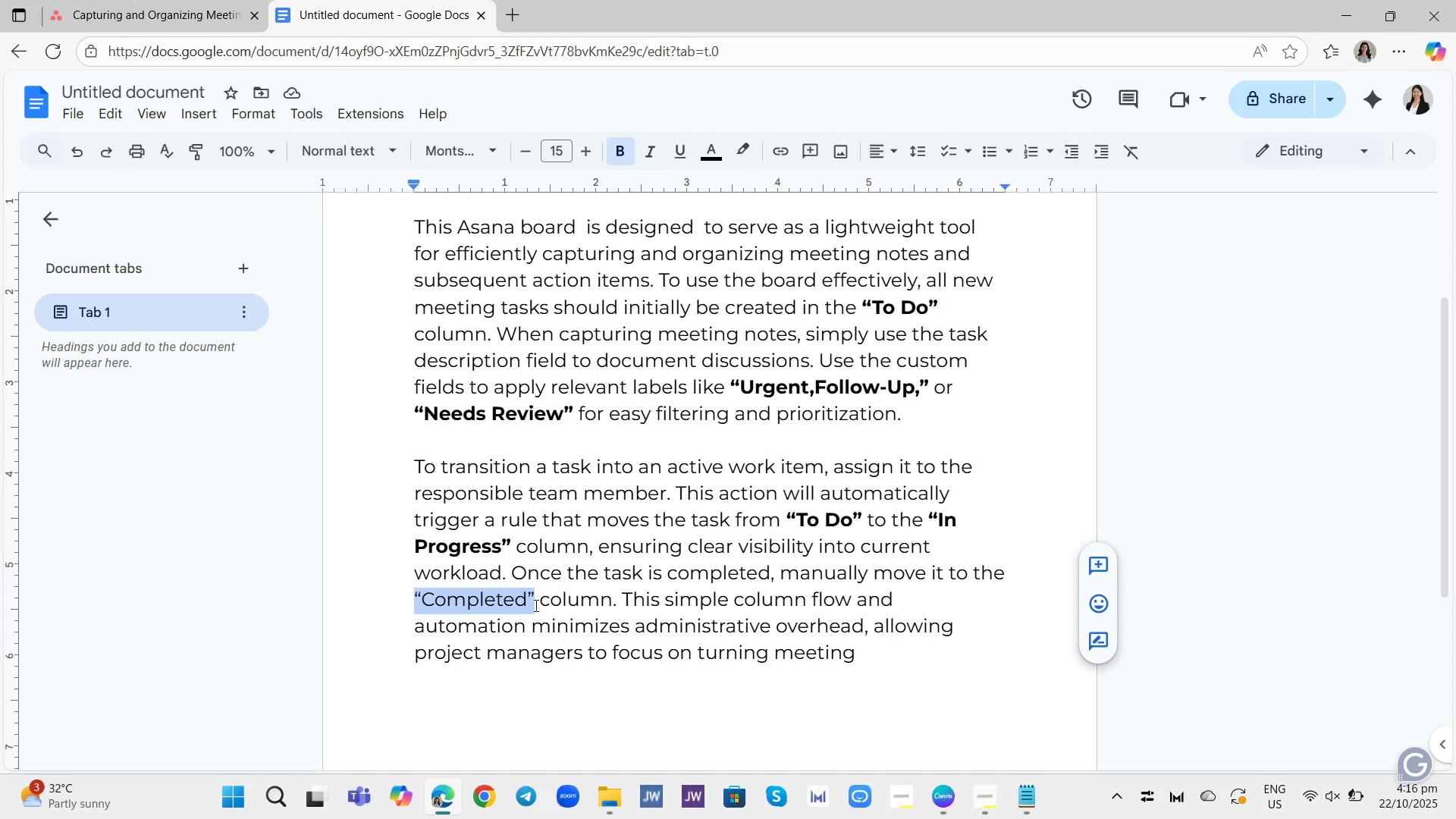 
key(Control+C)
 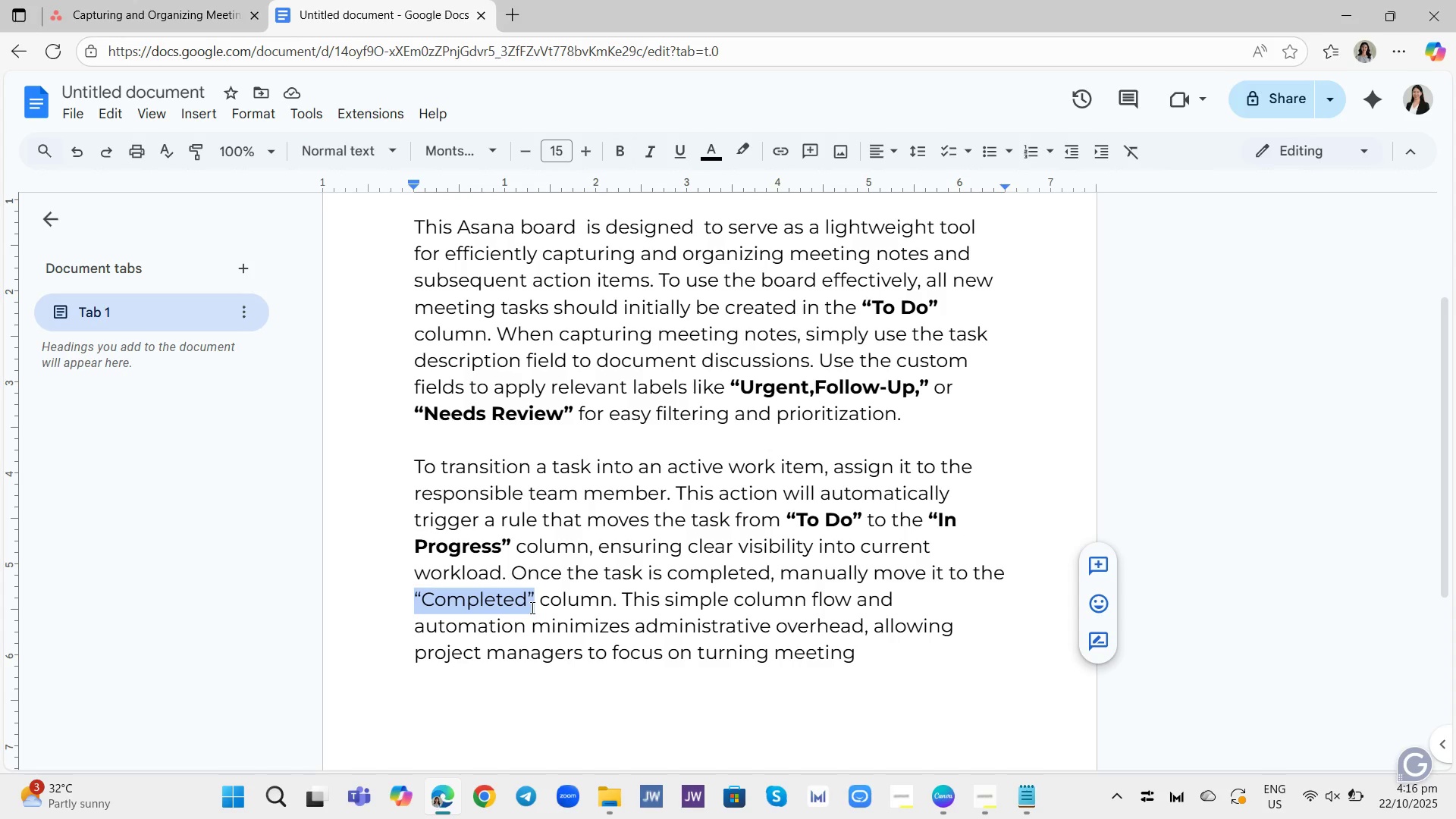 
key(Control+V)